 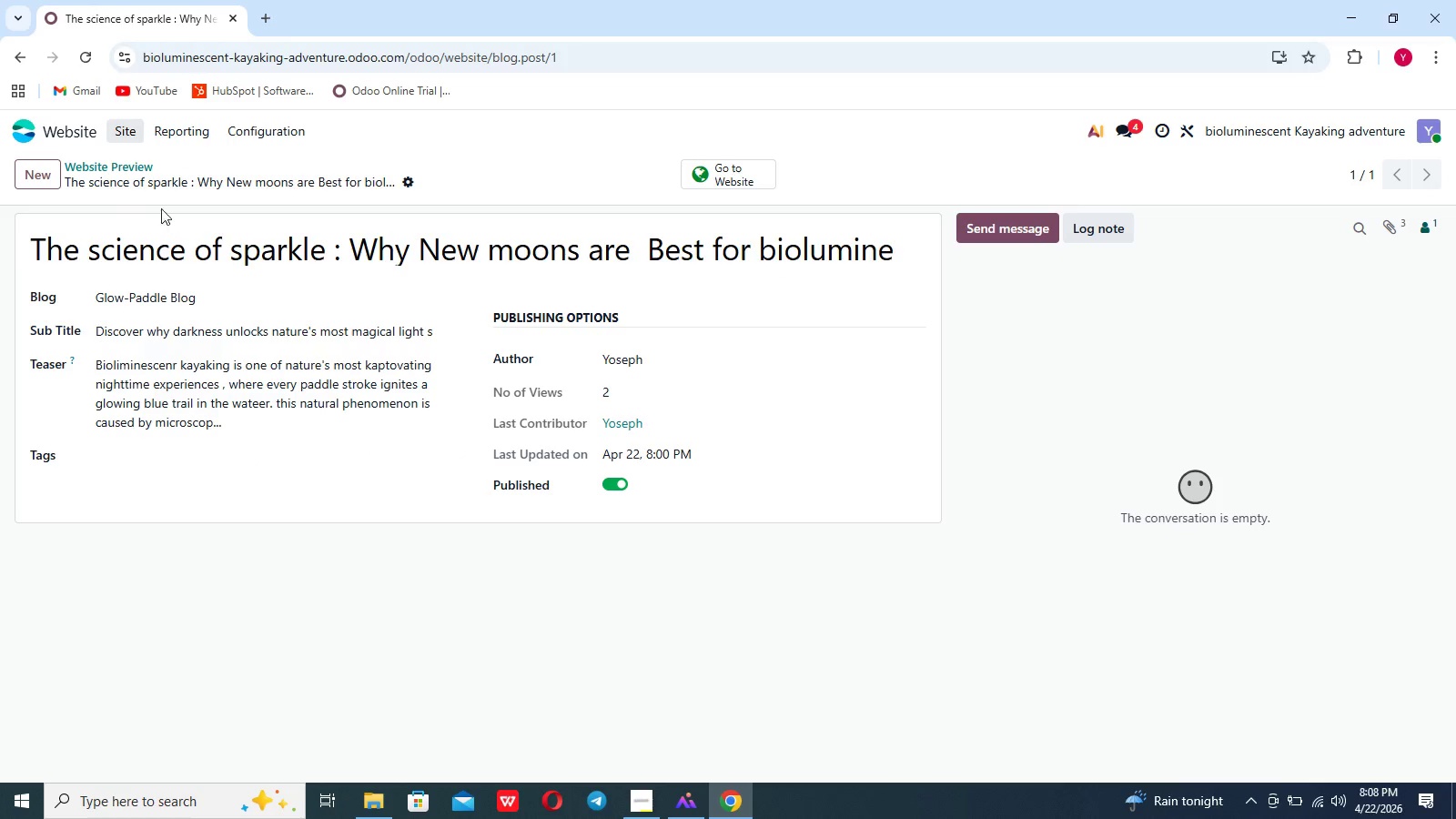 
left_click([16, 61])
 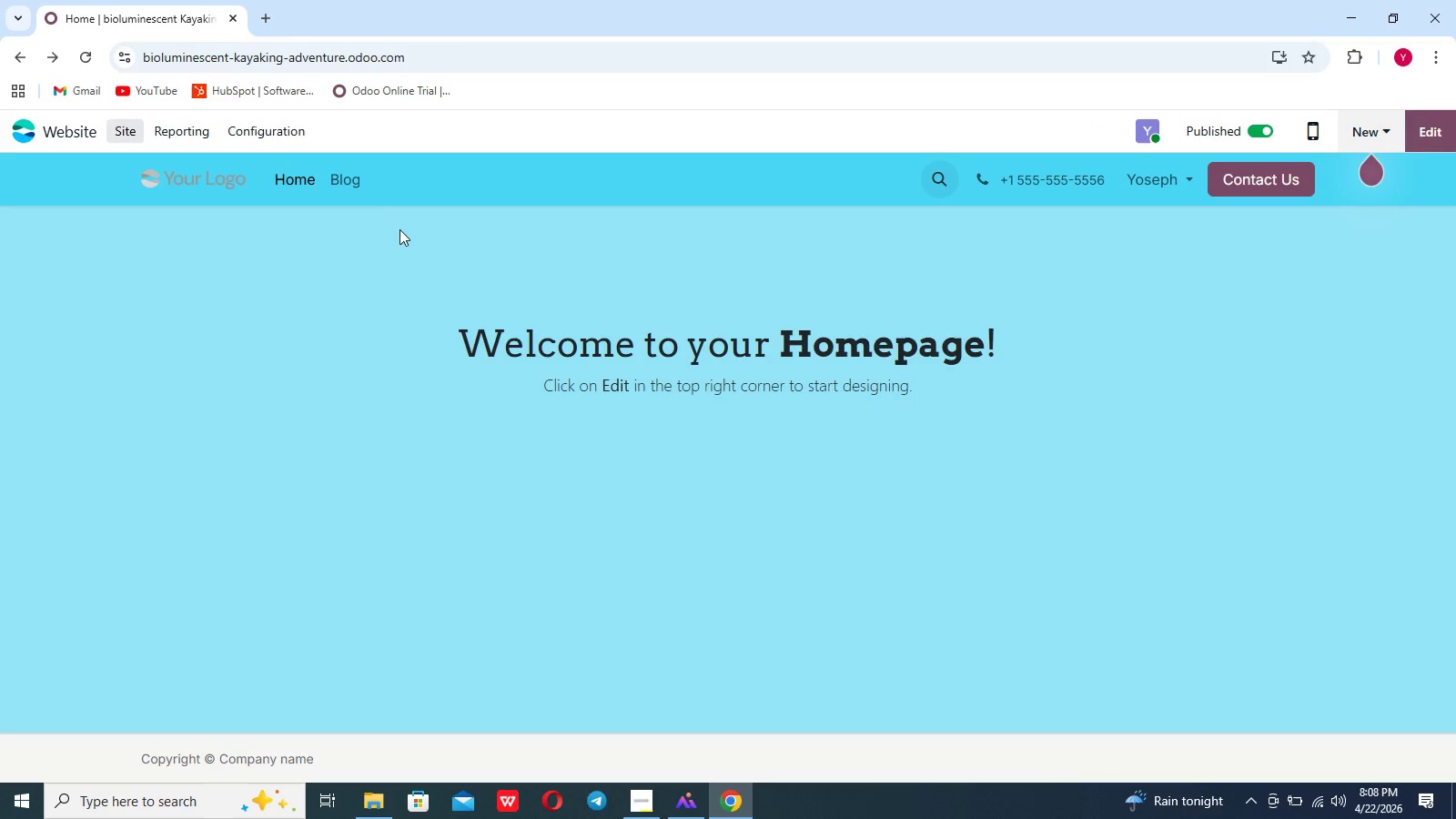 
left_click([354, 187])
 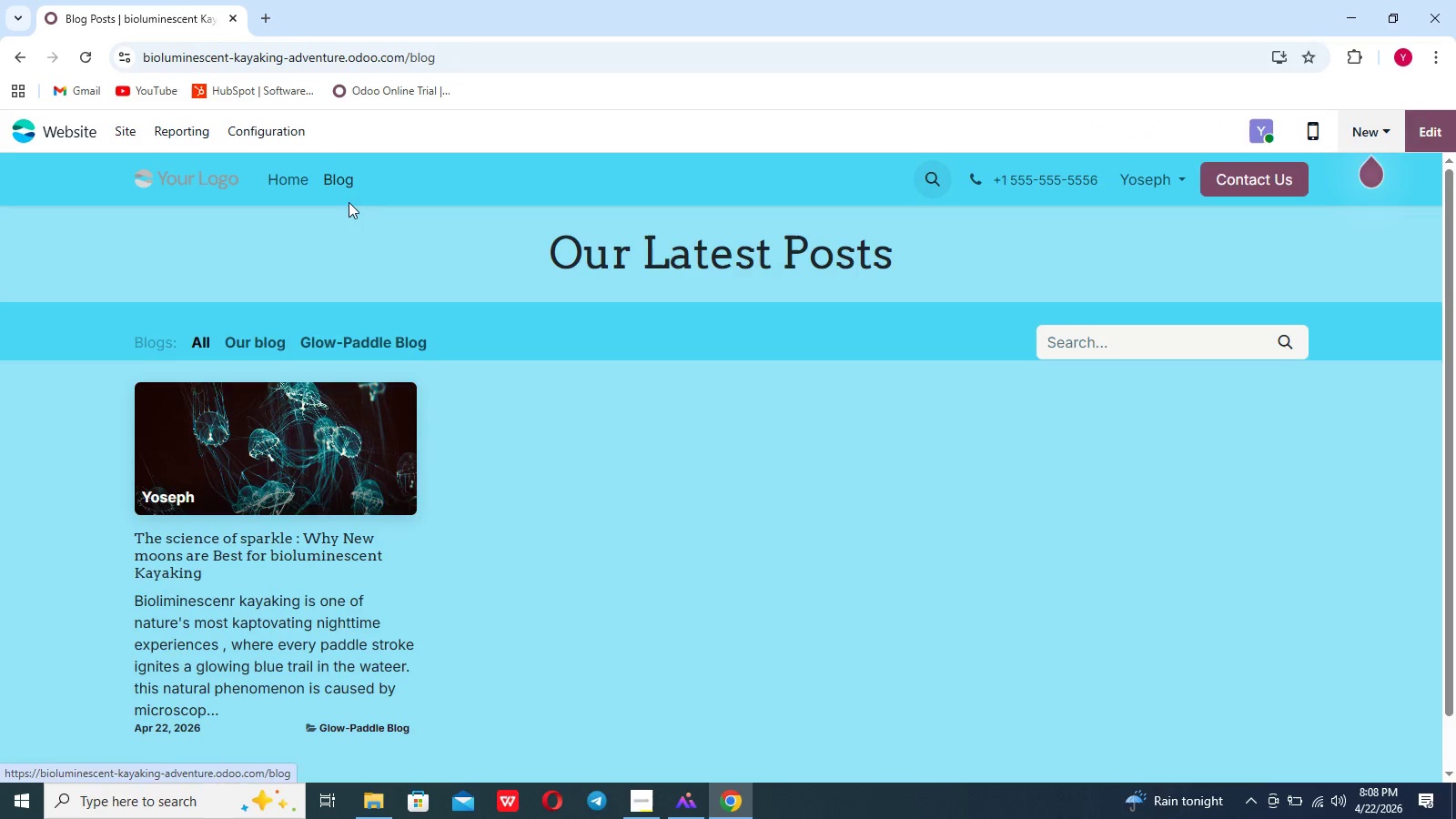 
left_click([340, 420])
 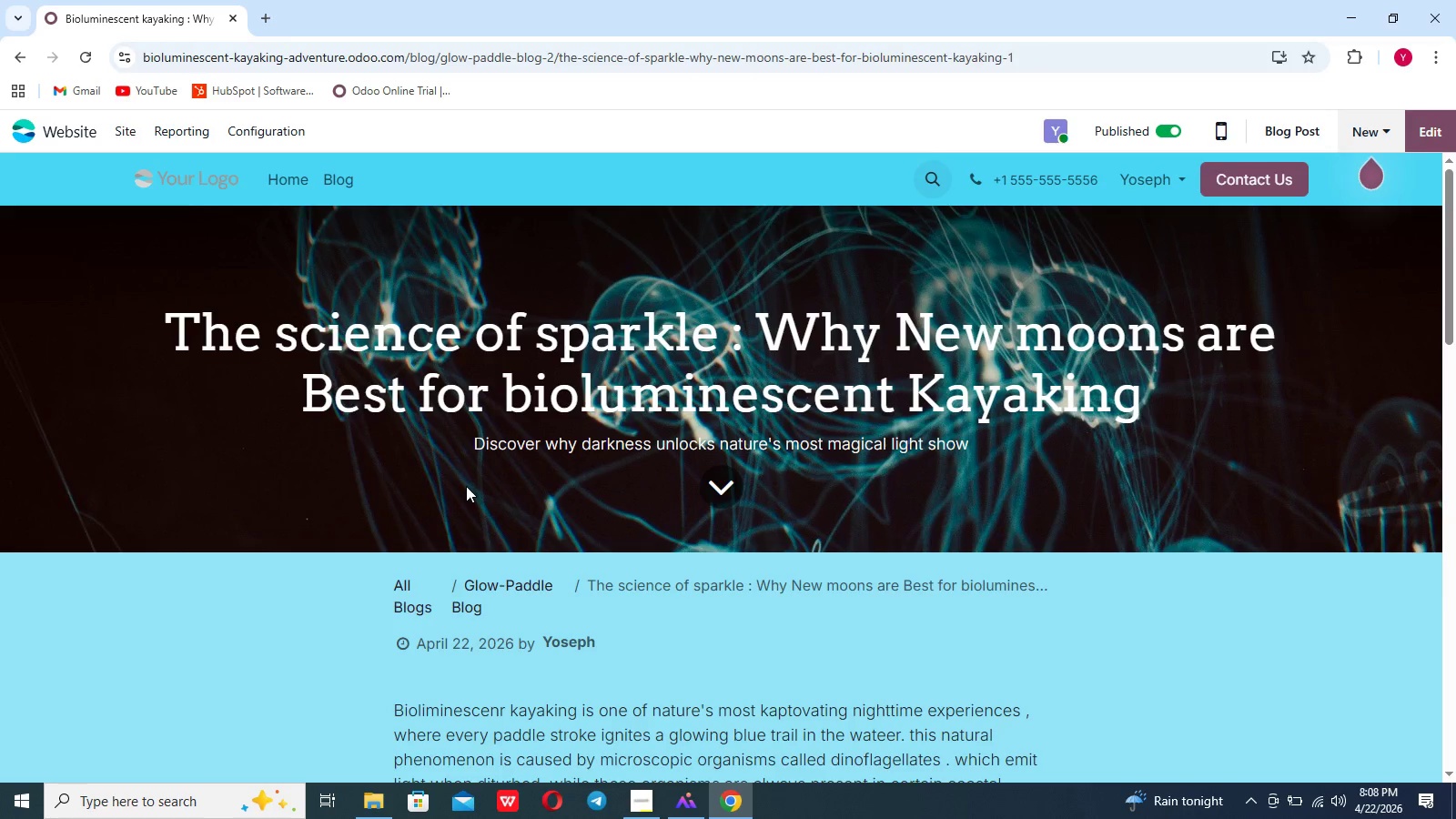 
scroll: coordinate [466, 486], scroll_direction: down, amount: 11.0
 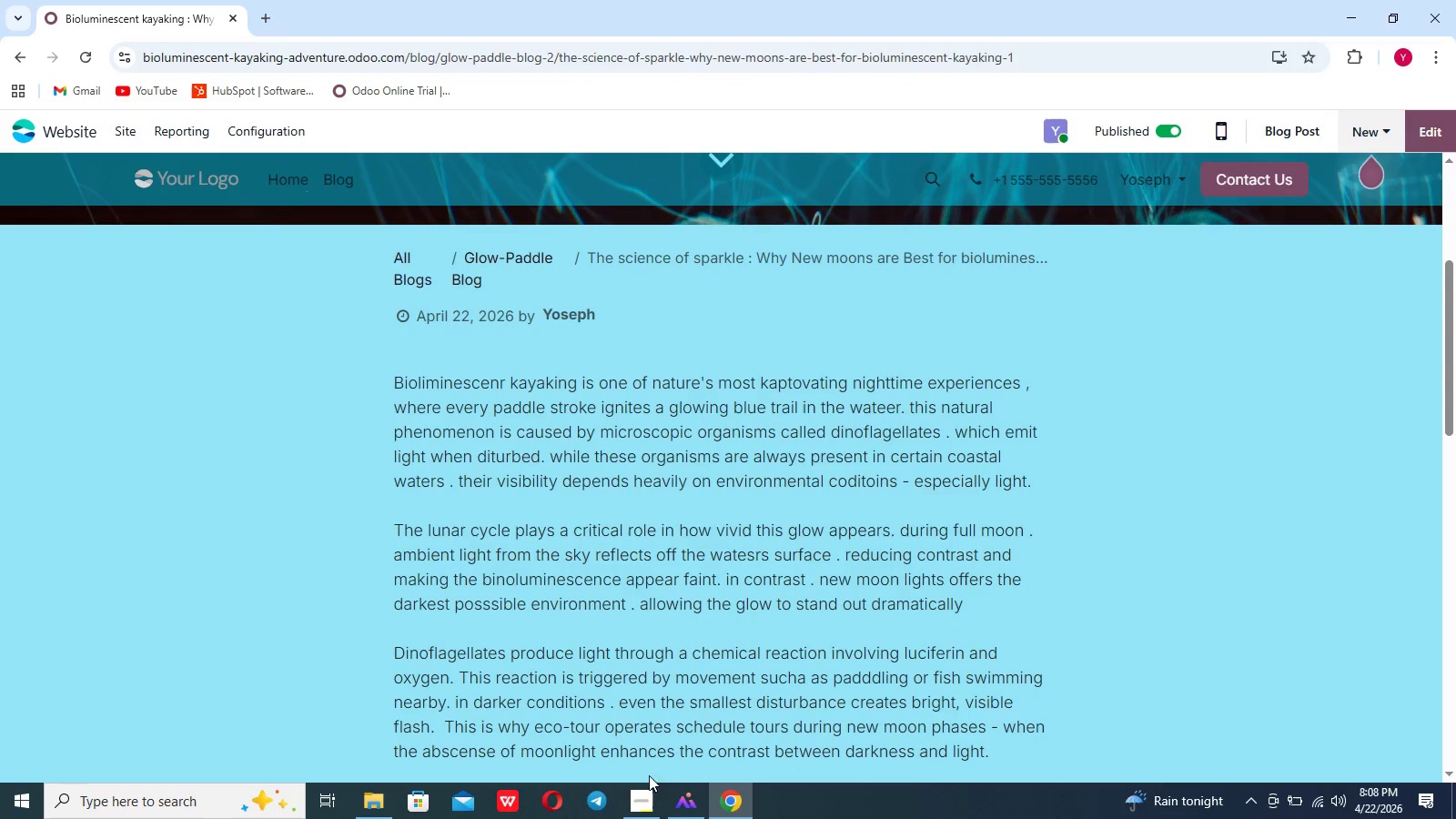 
left_click([642, 792])